 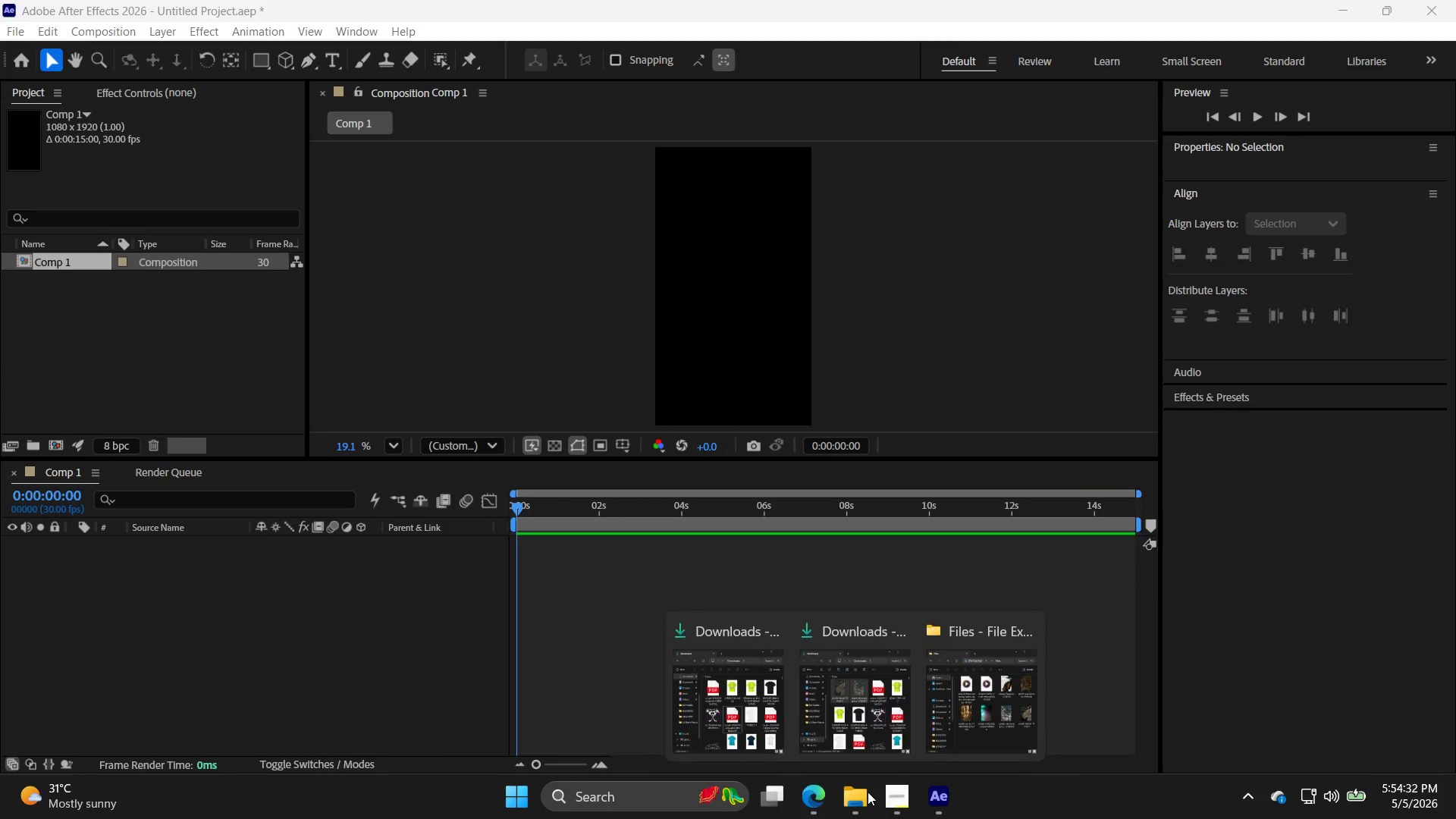 
left_click([956, 704])
 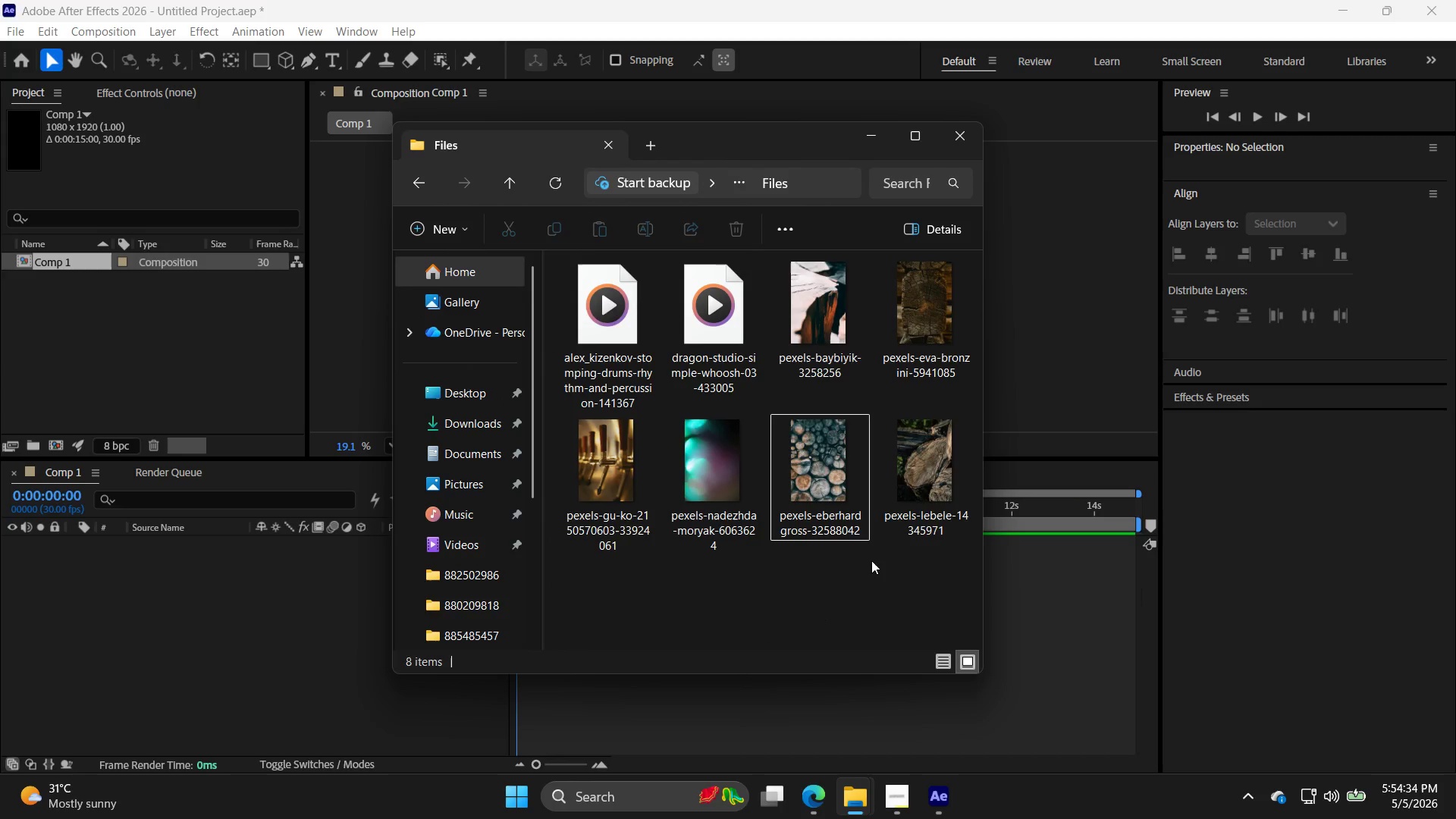 
left_click_drag(start_coordinate=[930, 564], to_coordinate=[582, 294])
 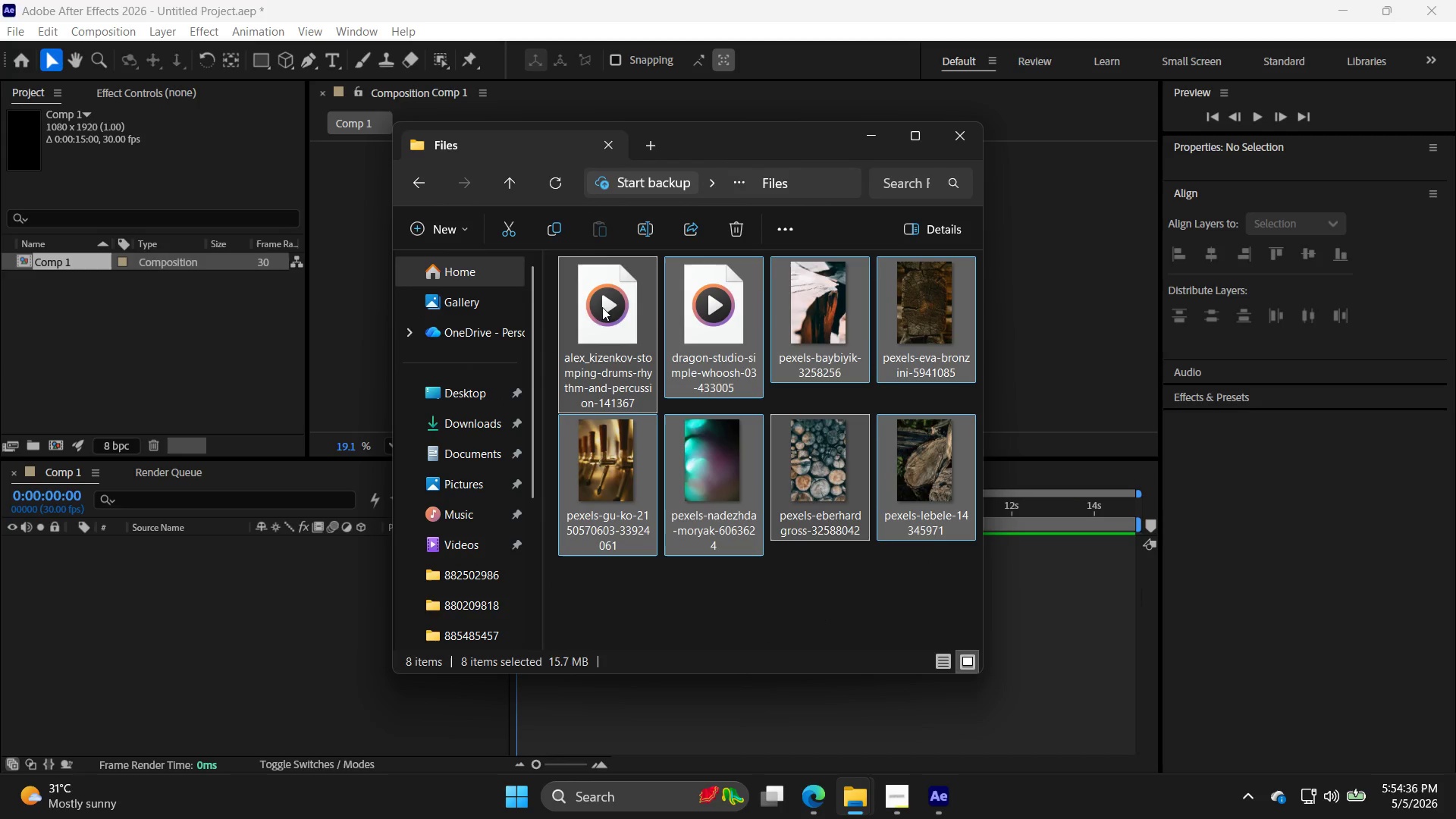 
left_click_drag(start_coordinate=[602, 307], to_coordinate=[158, 350])
 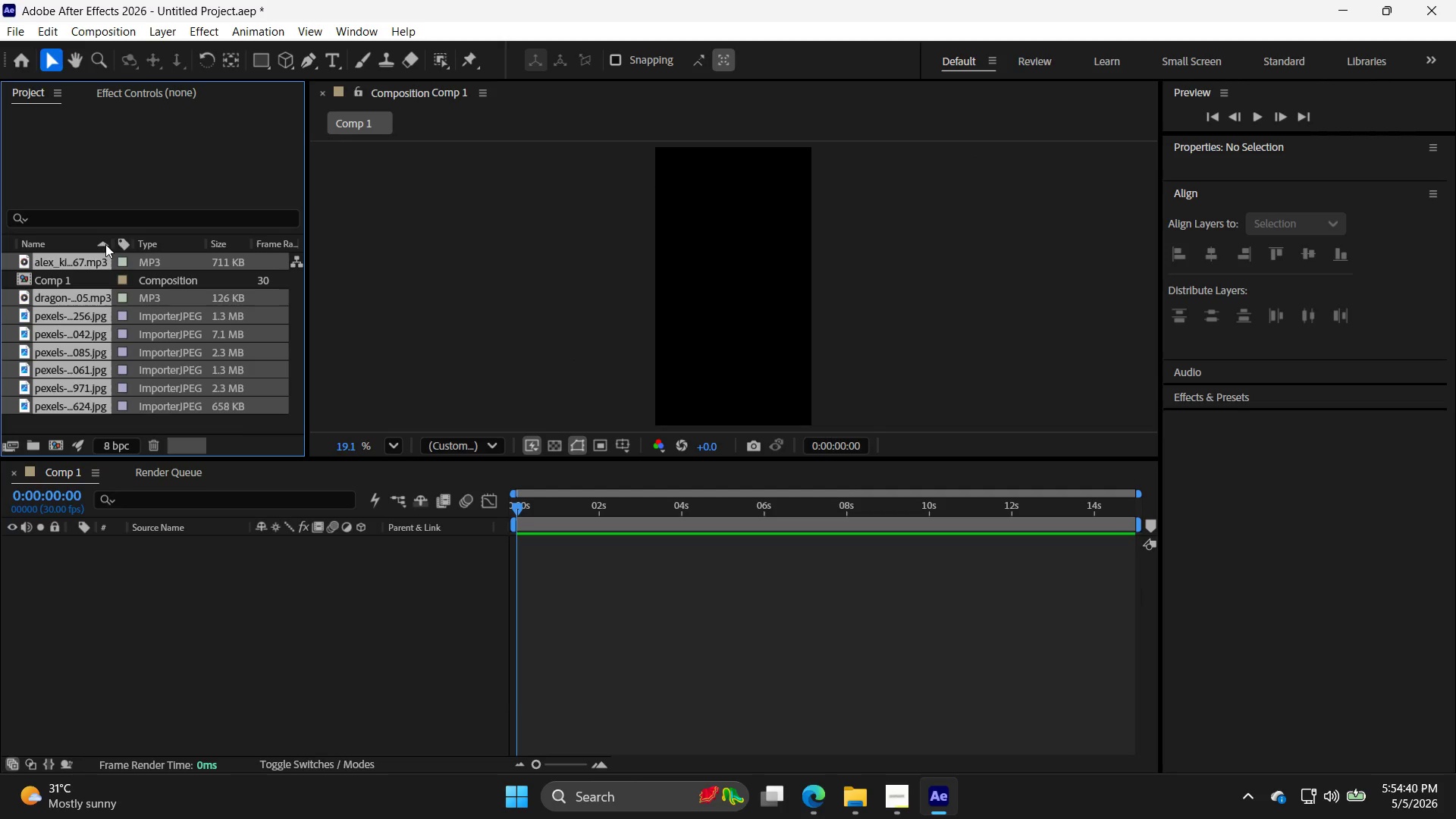 
left_click([81, 284])
 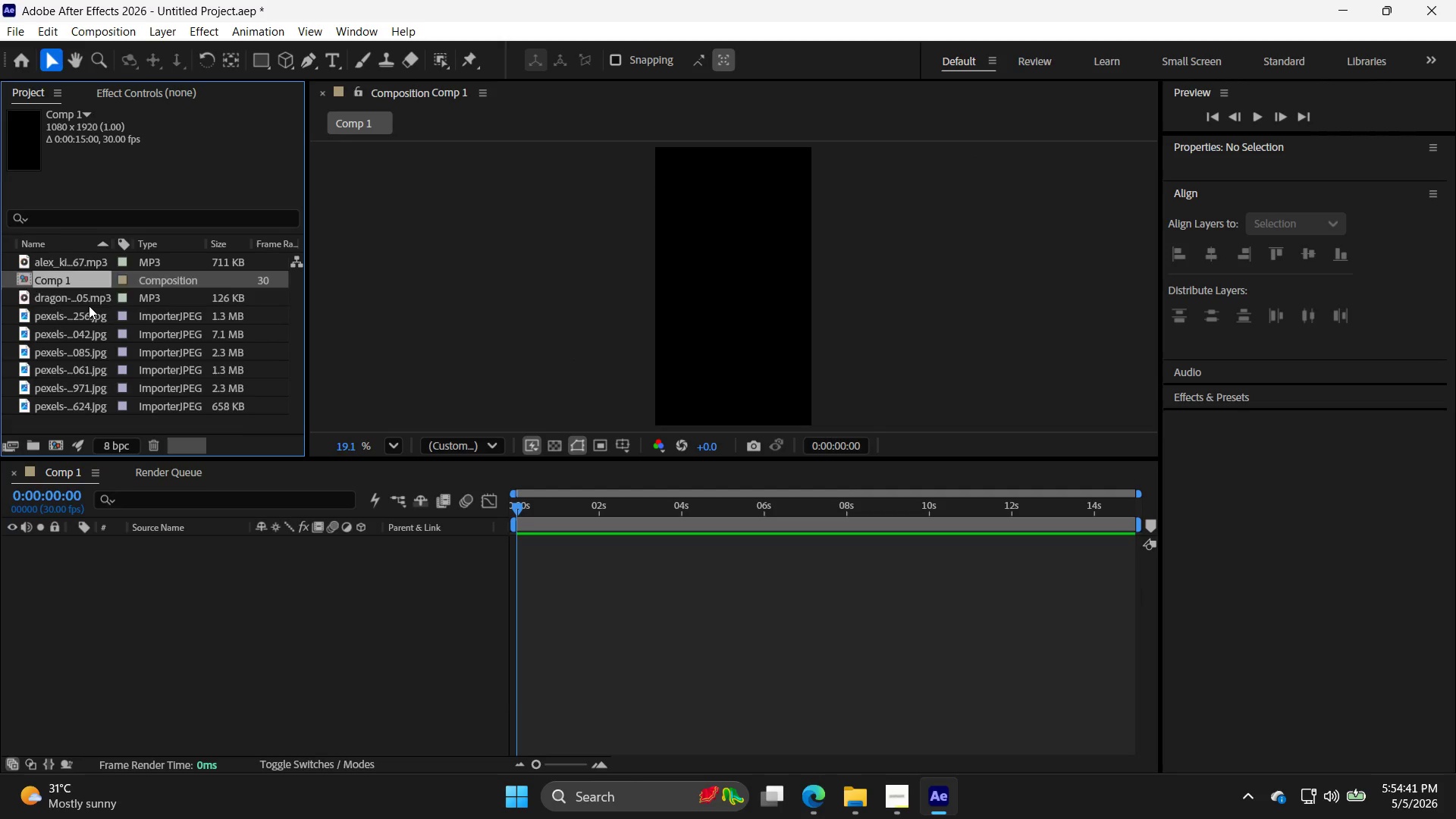 
left_click([89, 306])
 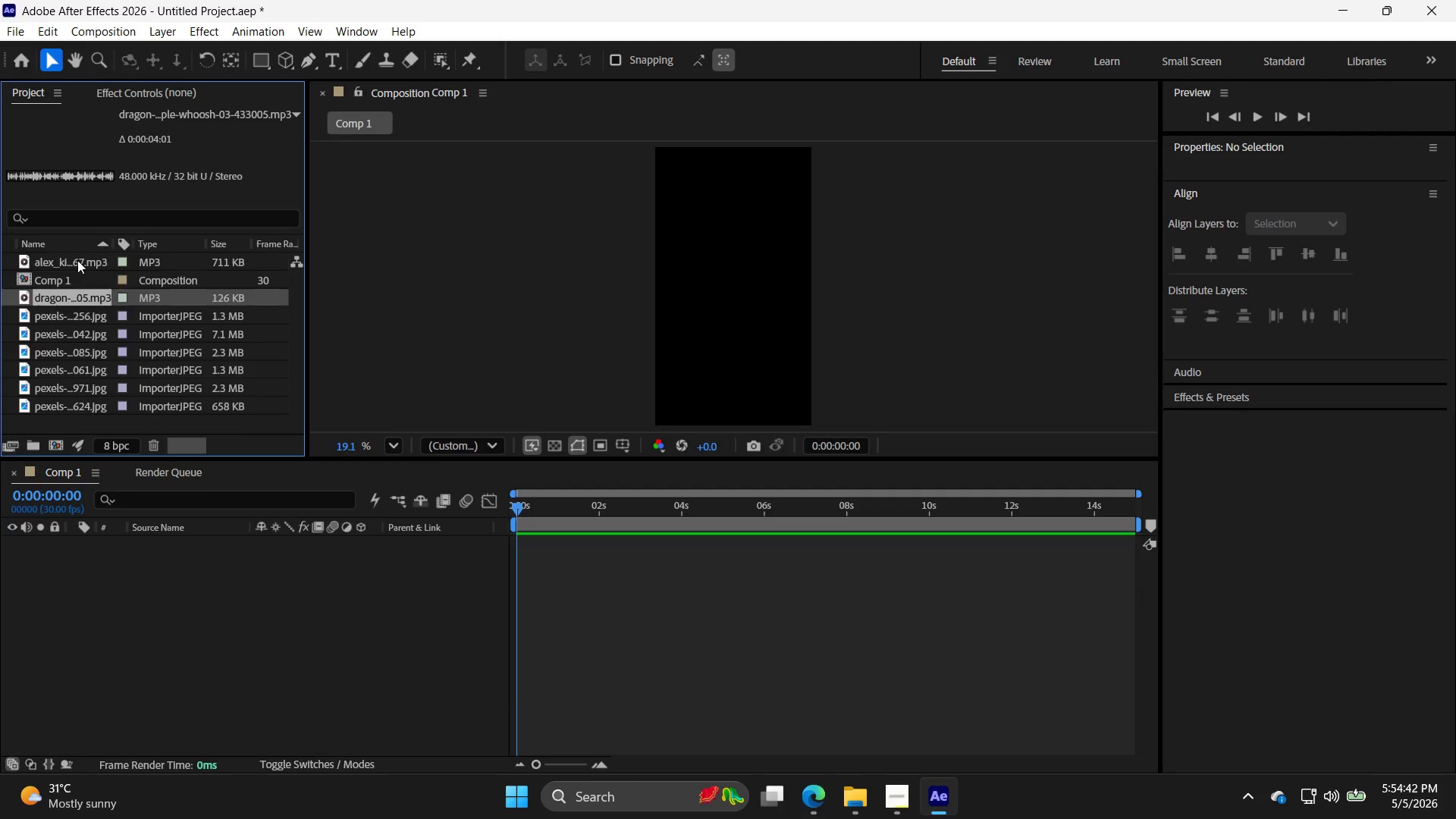 
left_click([77, 260])
 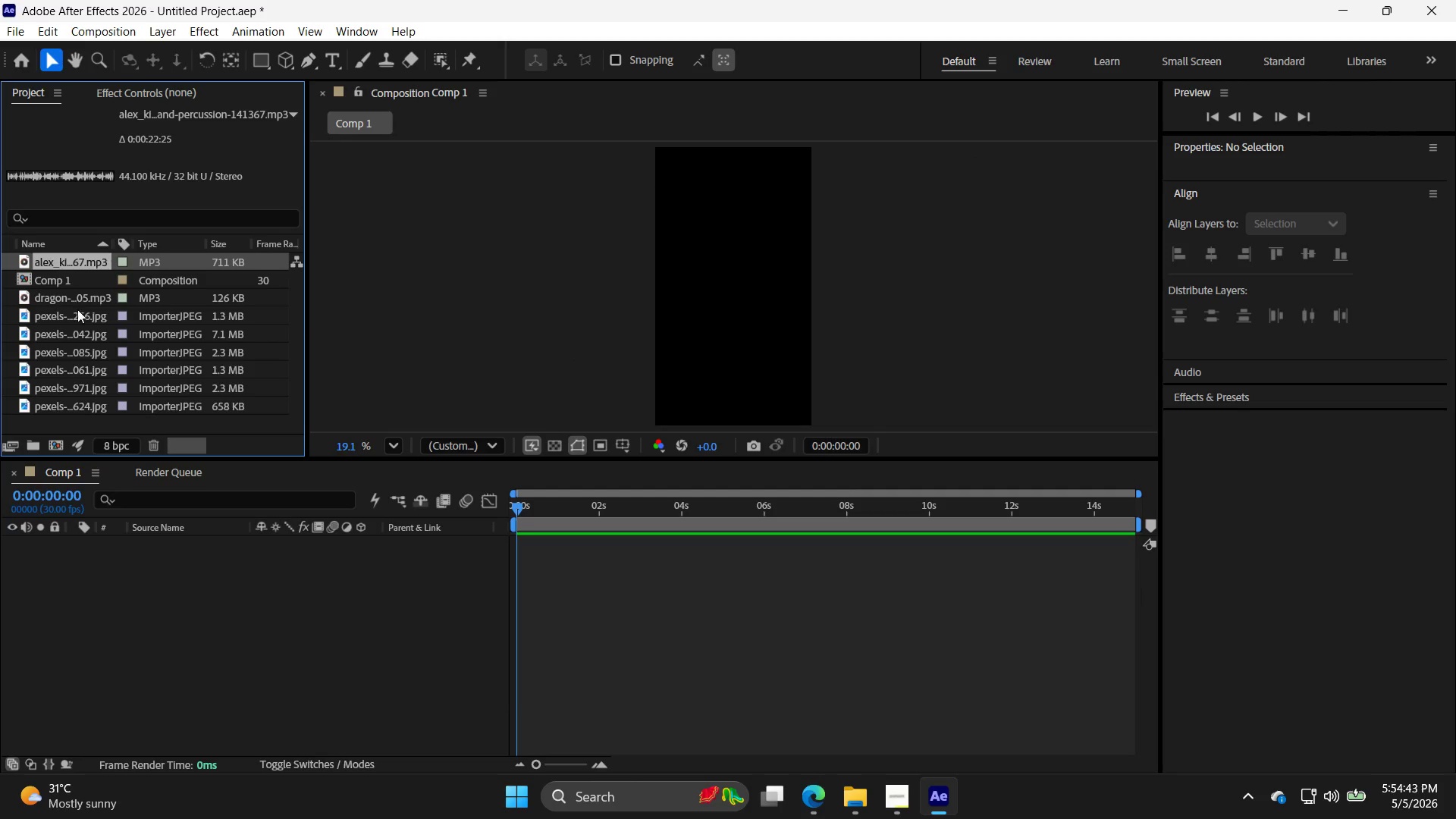 
left_click([81, 318])
 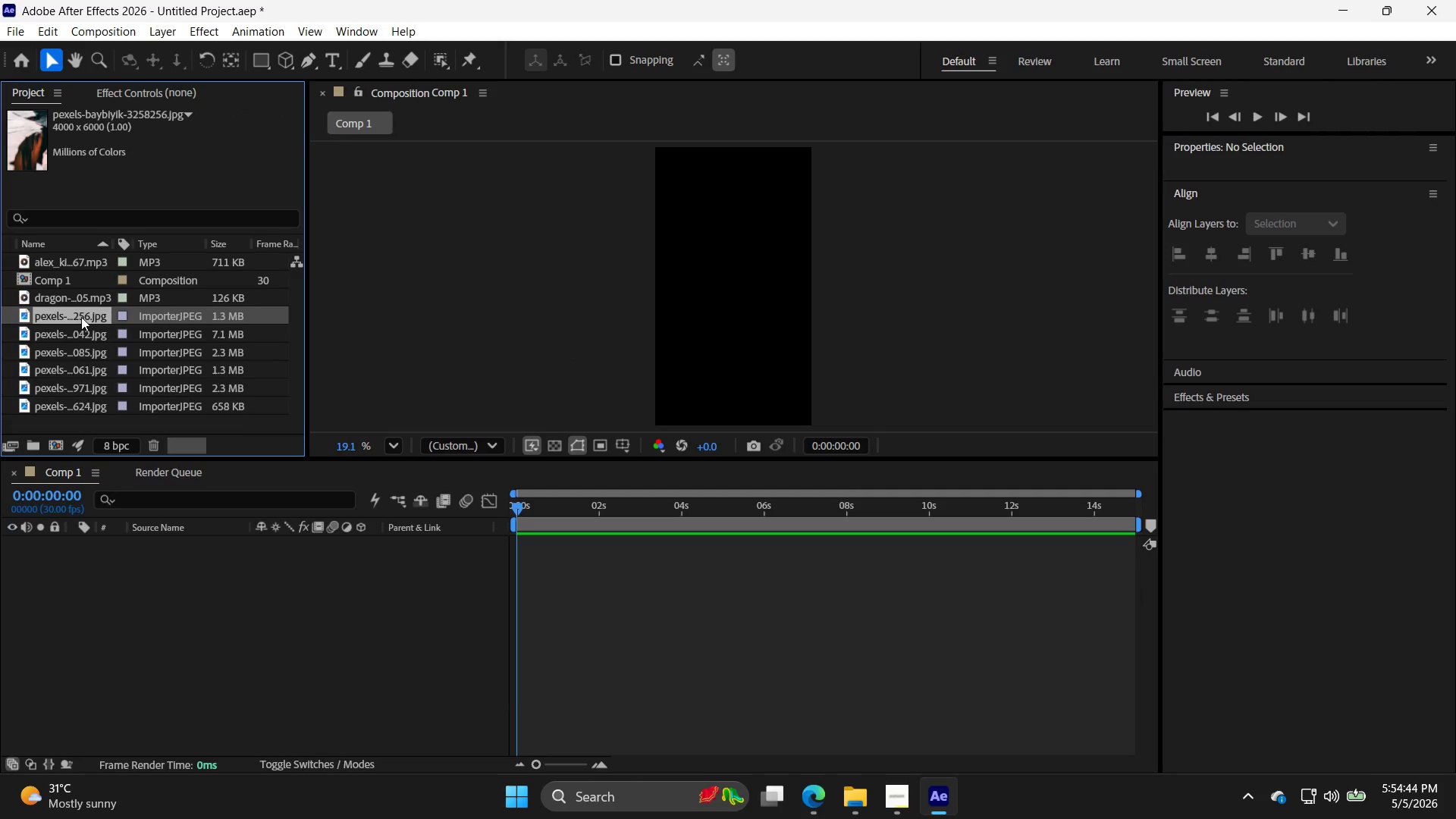 
left_click_drag(start_coordinate=[81, 317], to_coordinate=[132, 344])
 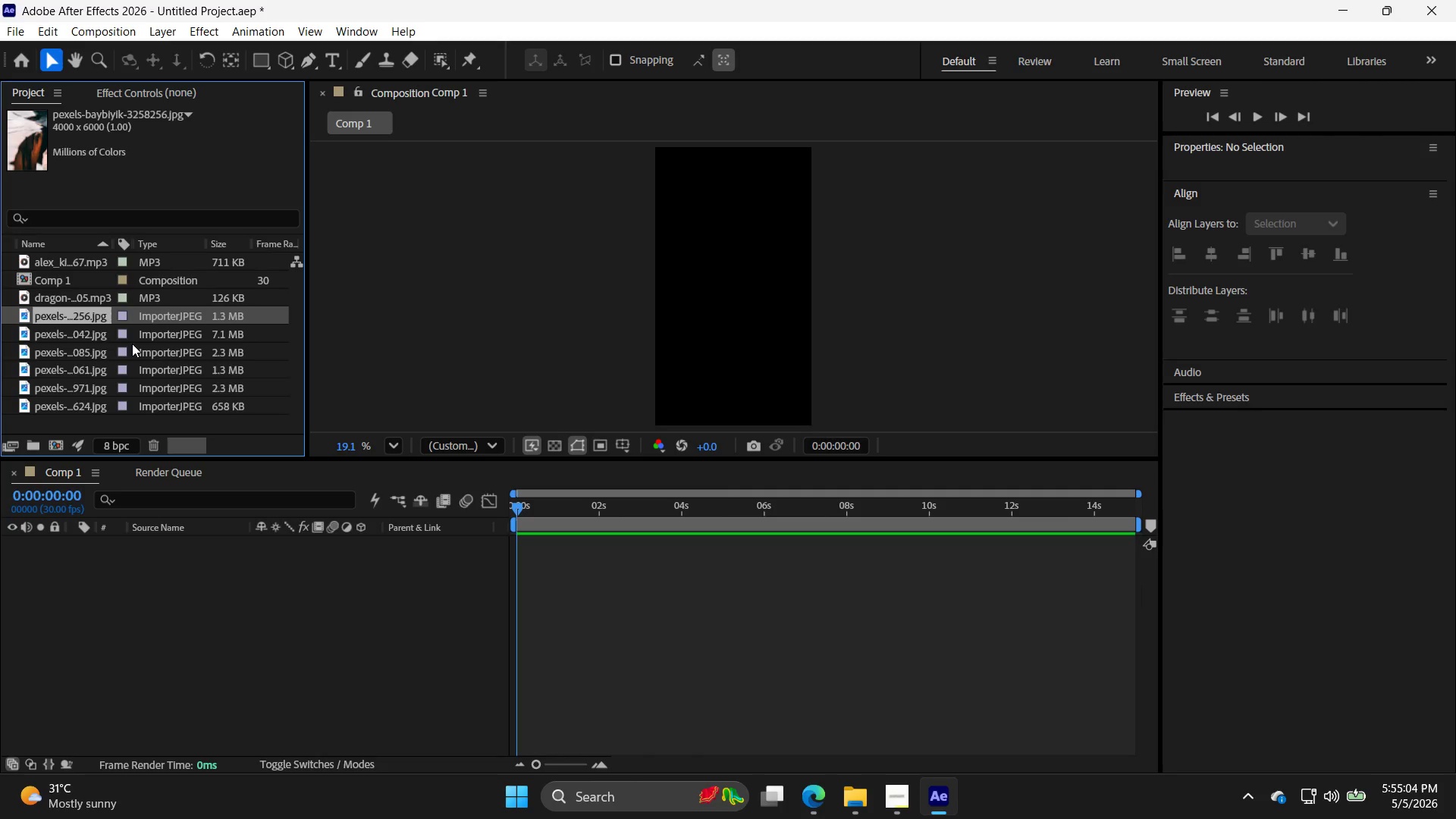 
wait(22.42)
 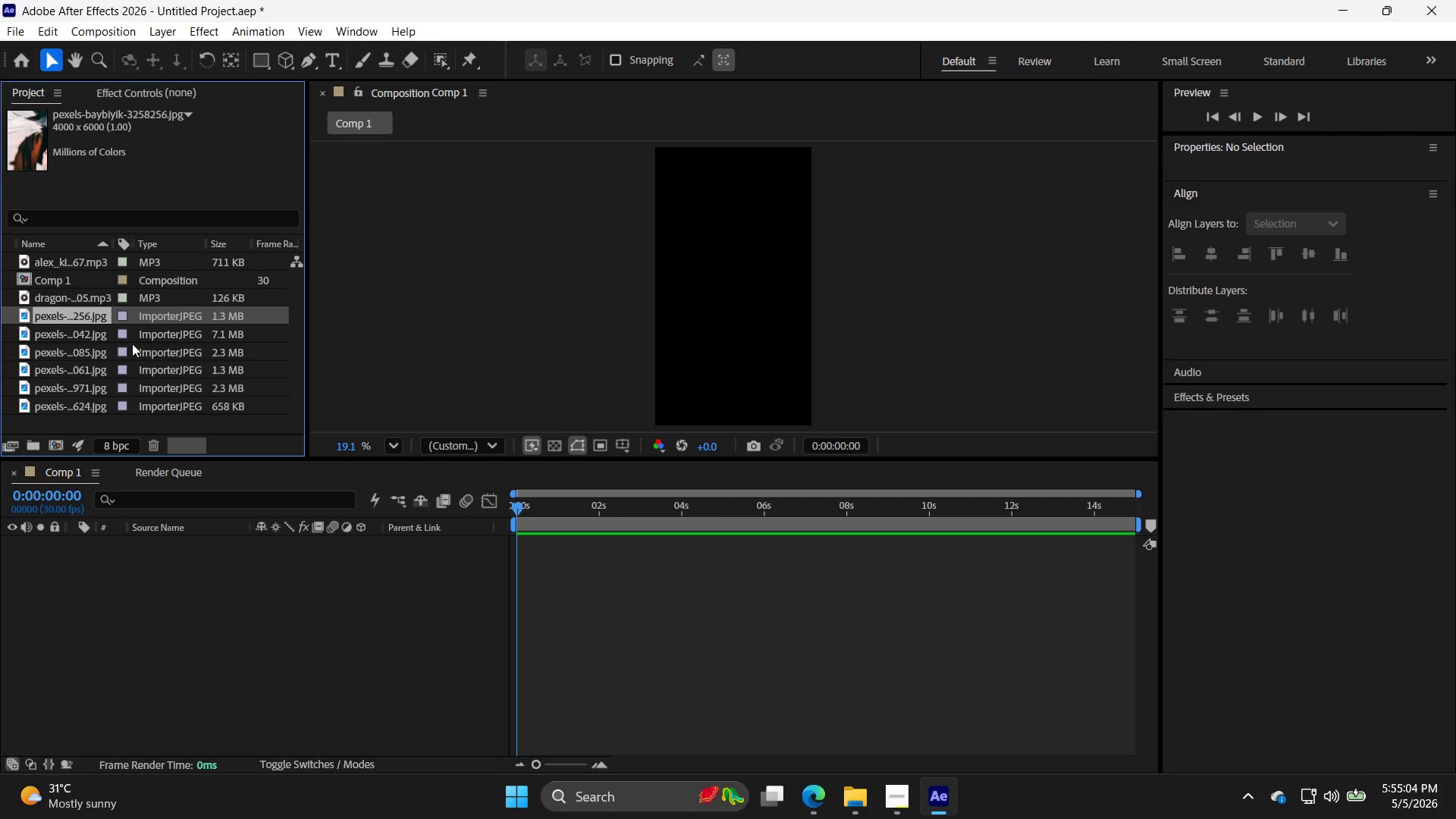 
double_click([83, 290])
 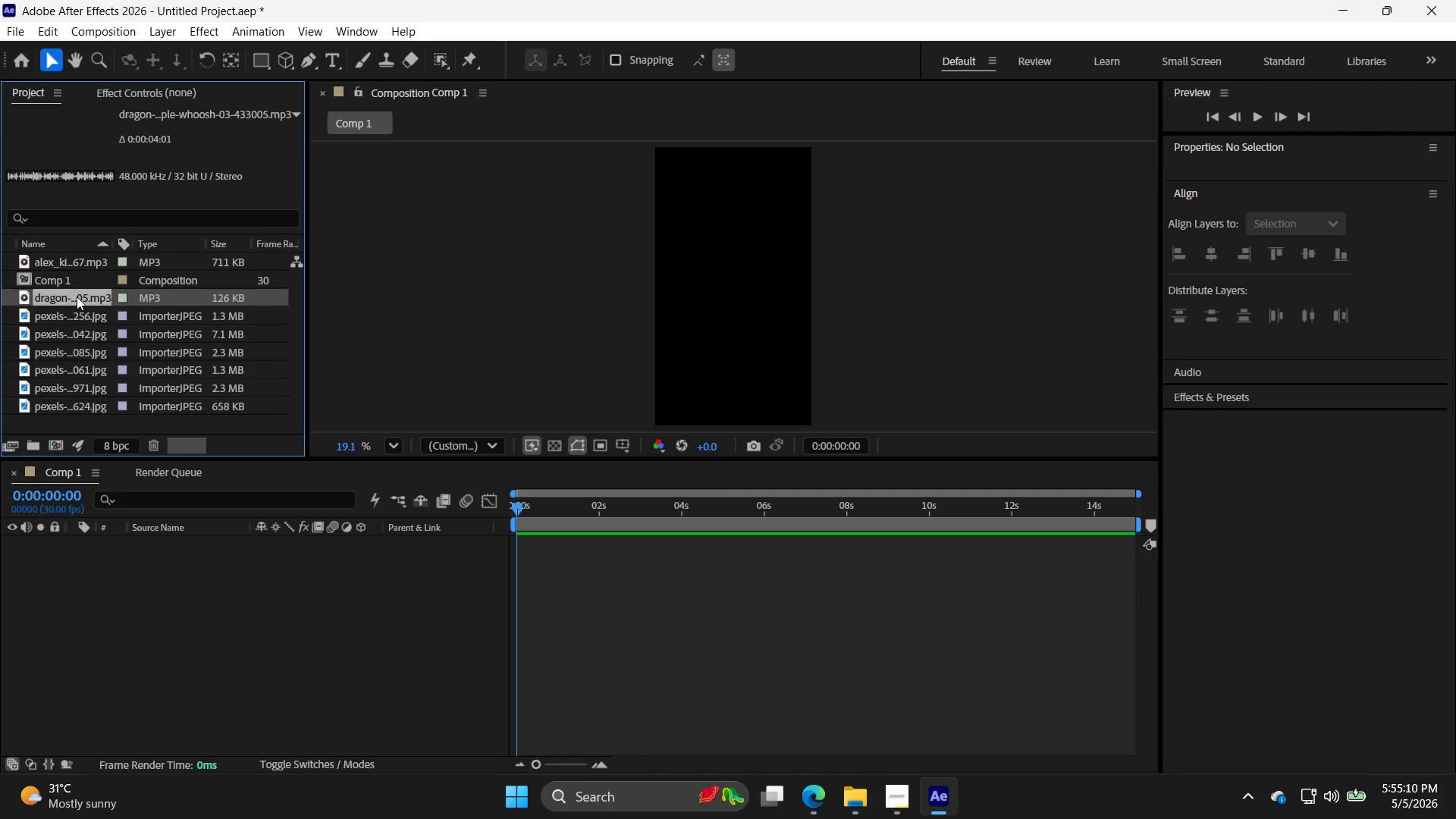 
left_click([77, 309])
 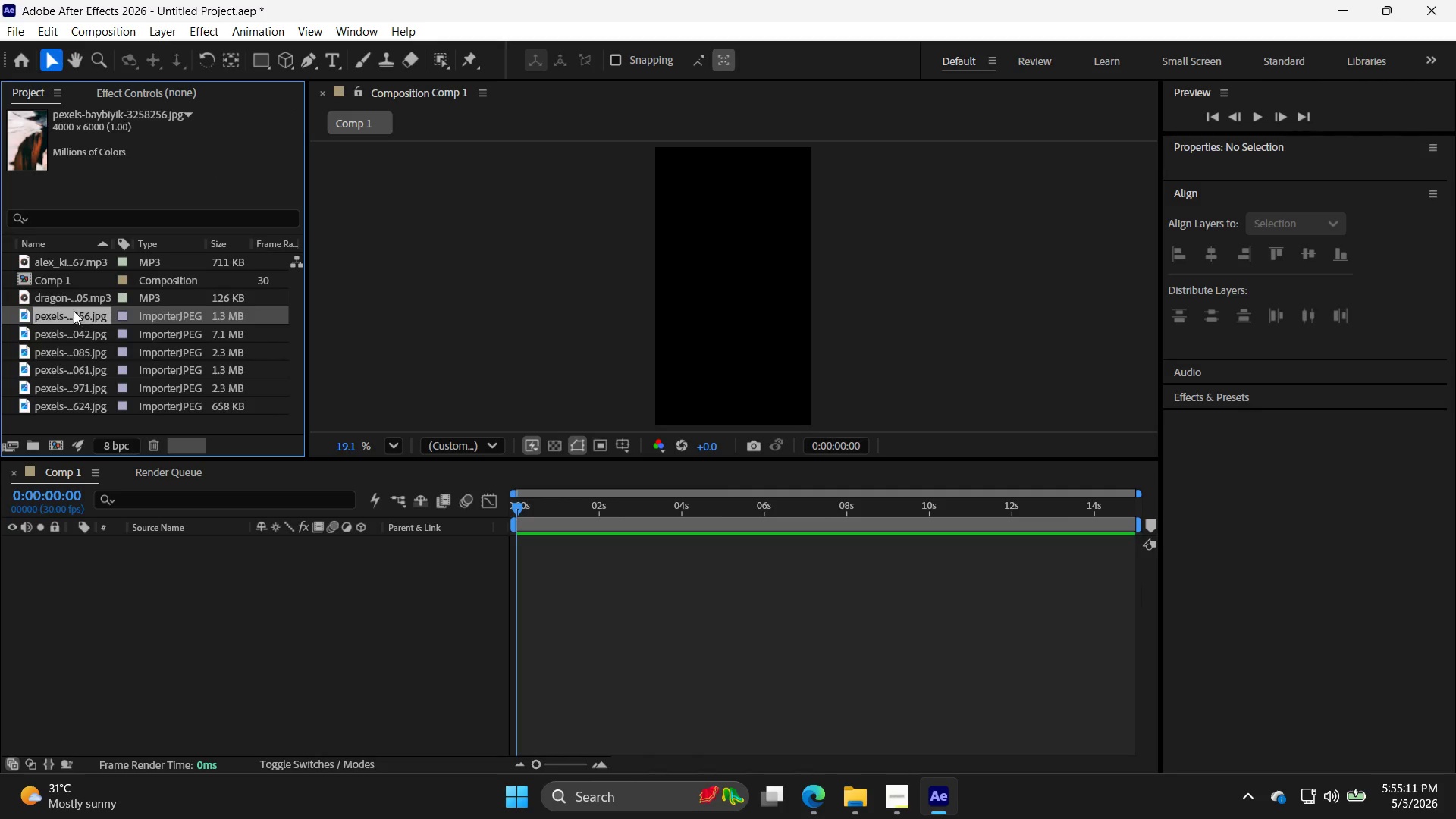 
left_click_drag(start_coordinate=[74, 309], to_coordinate=[587, 554])